 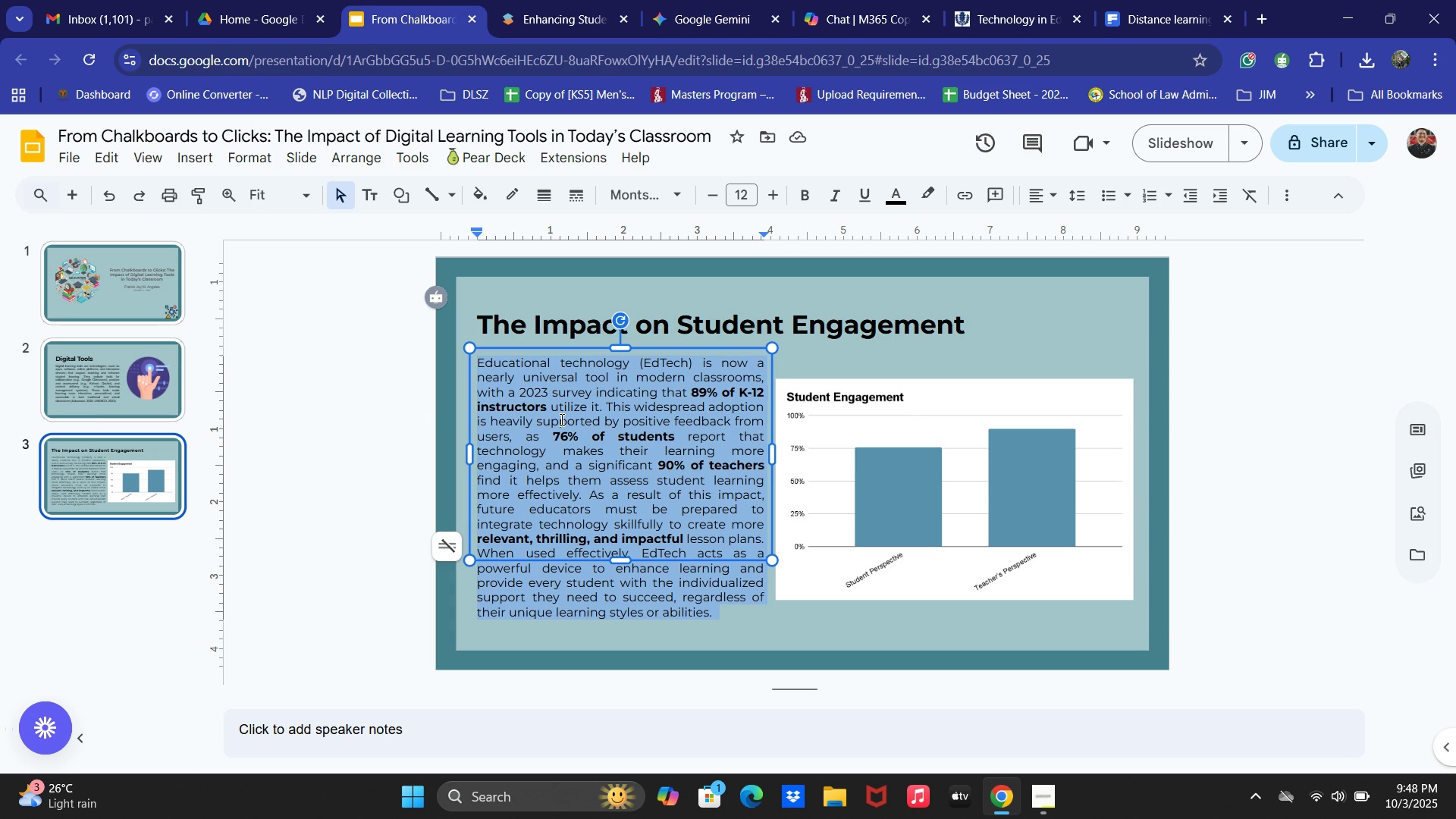 
key(Control+V)
 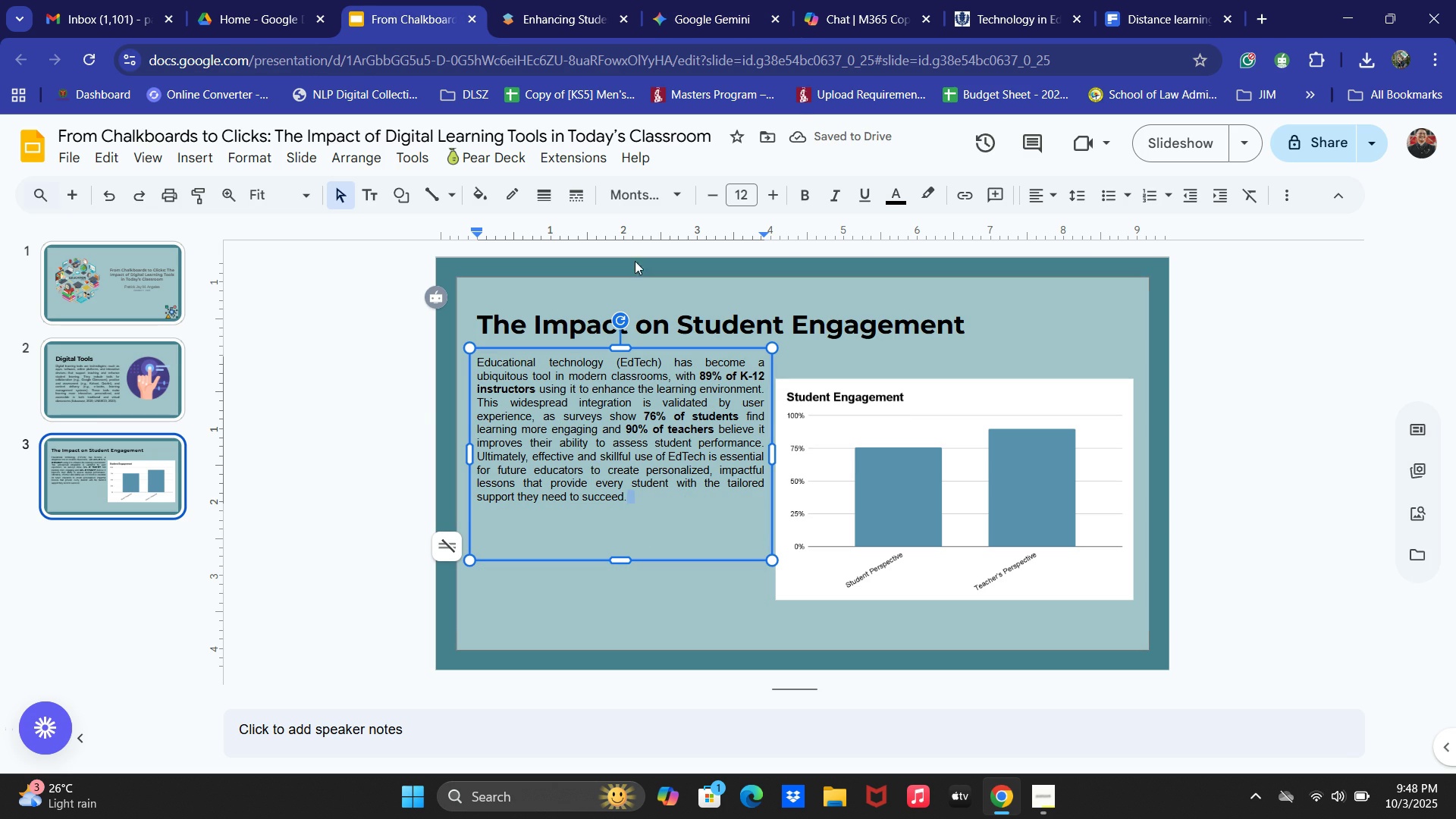 
double_click([769, 196])
 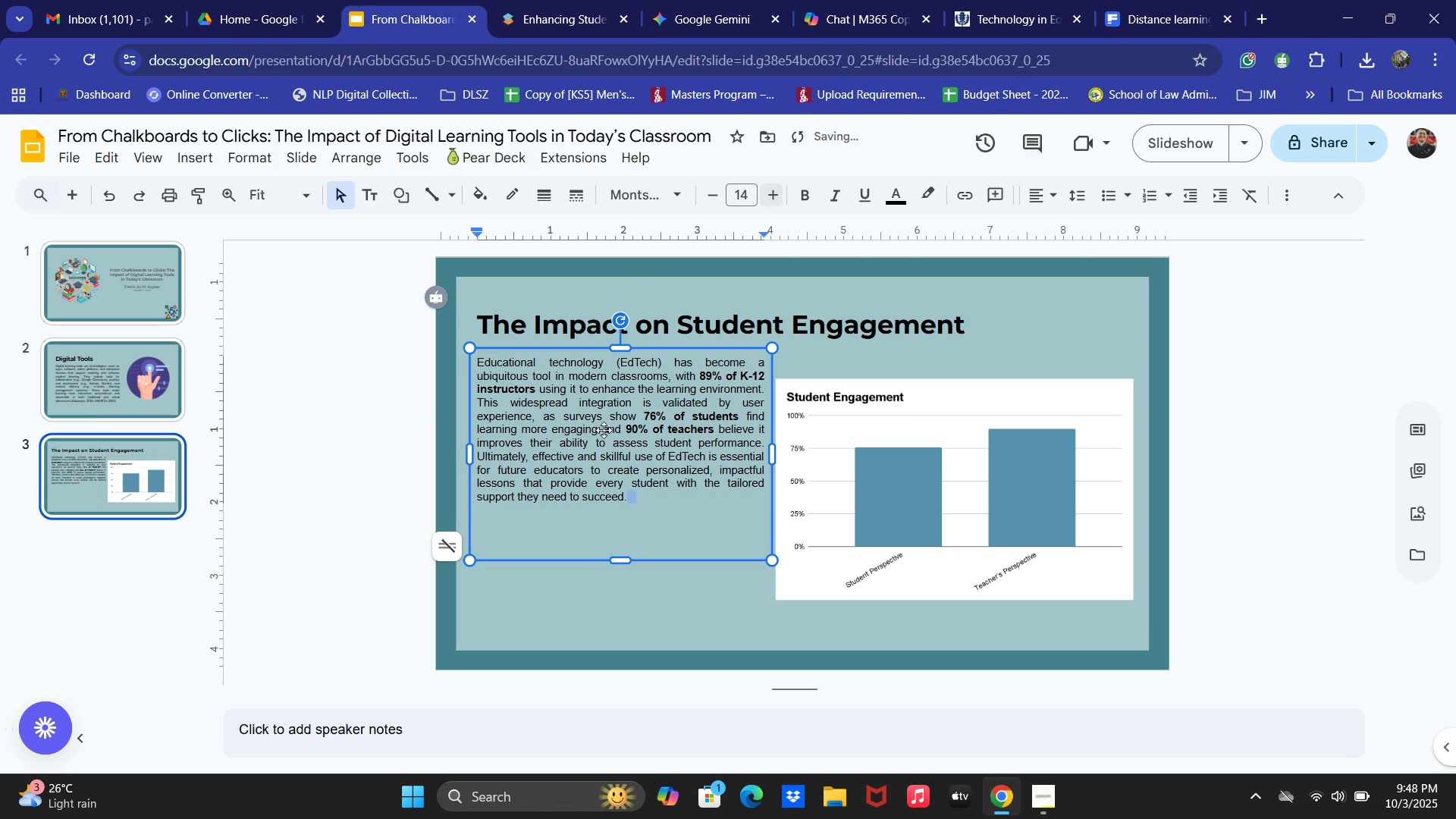 
key(Control+ControlLeft)
 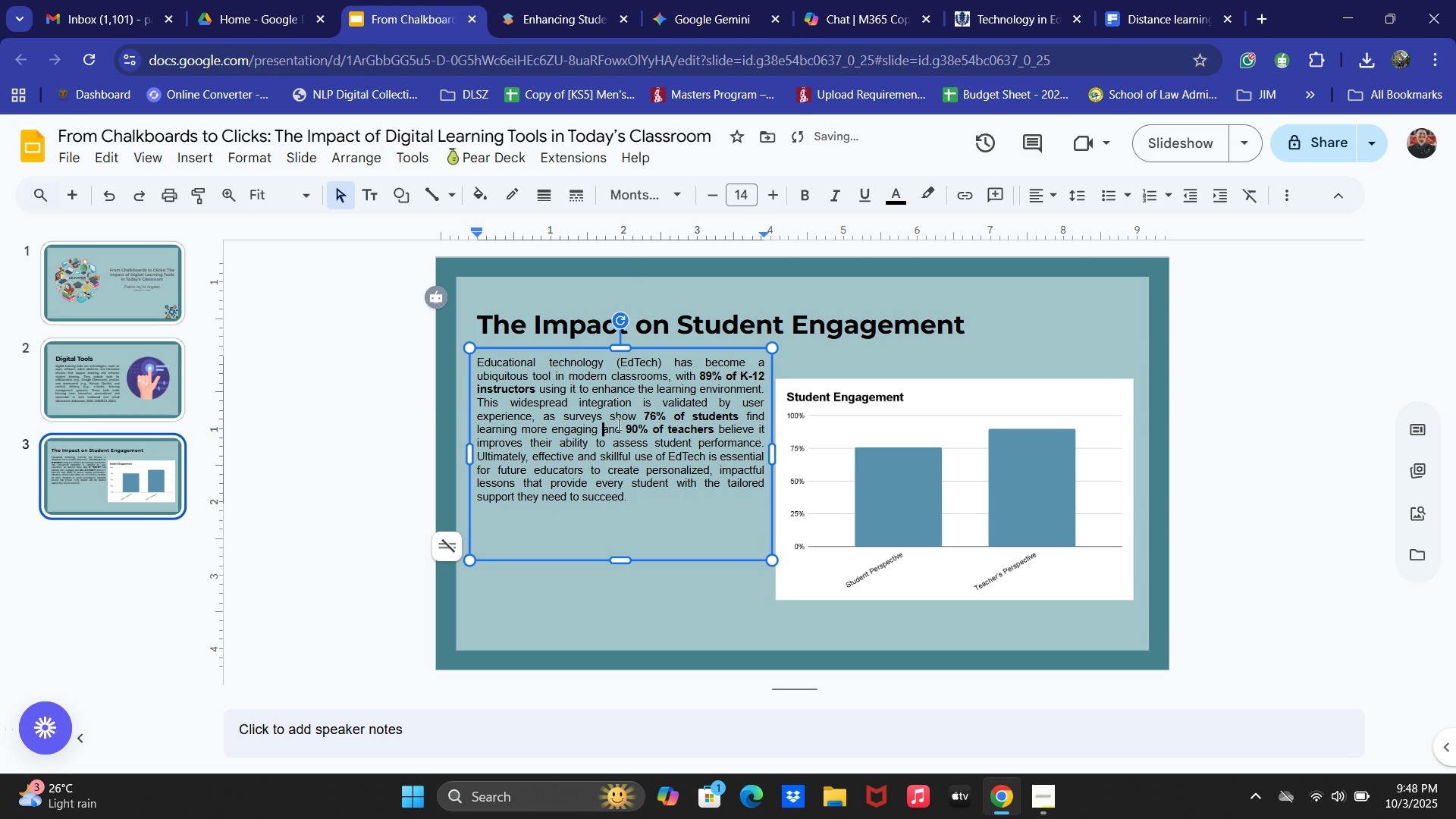 
key(Control+A)
 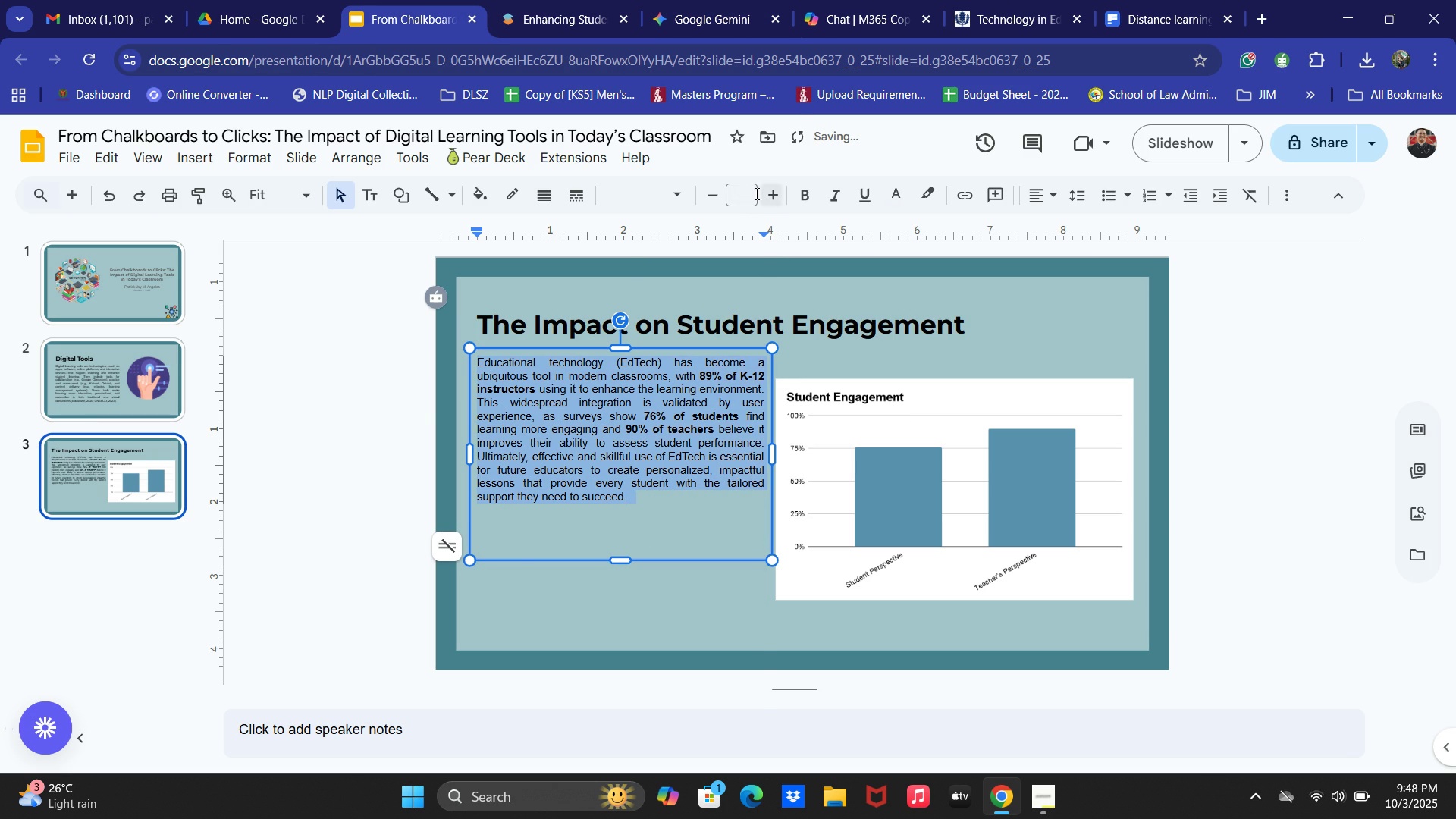 
left_click([753, 192])
 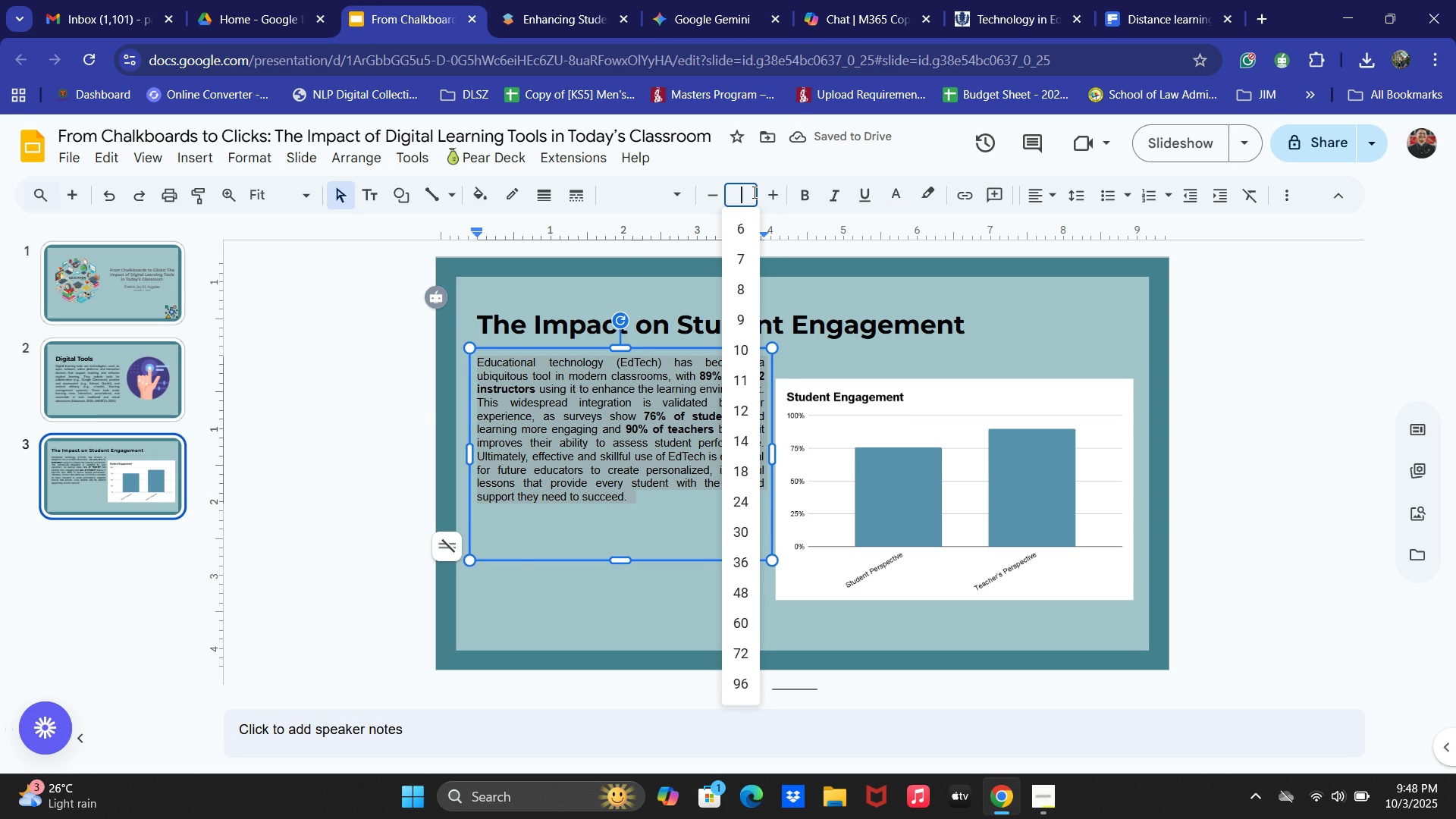 
key(Shift+ShiftRight)
 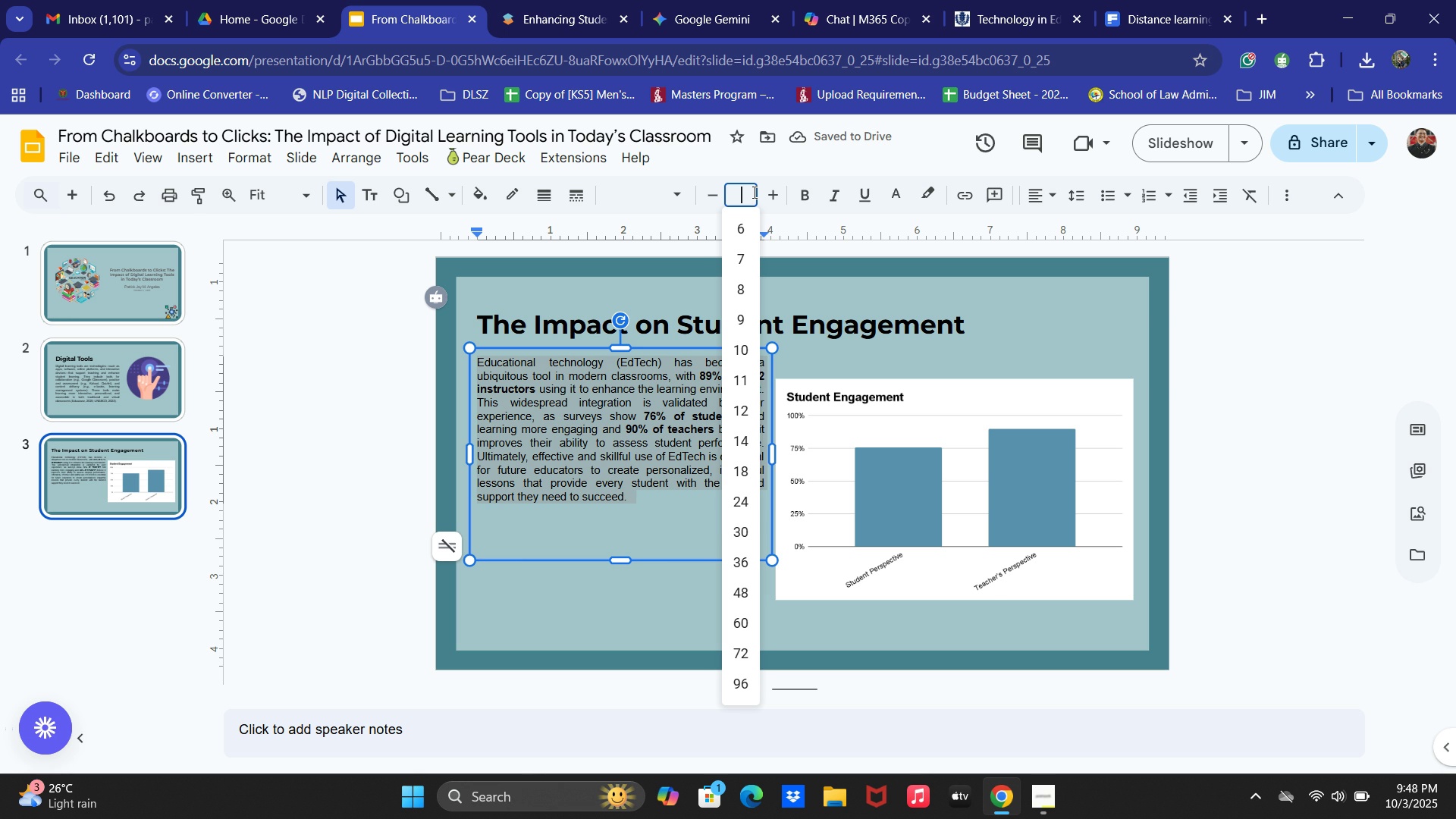 
key(Numpad1)
 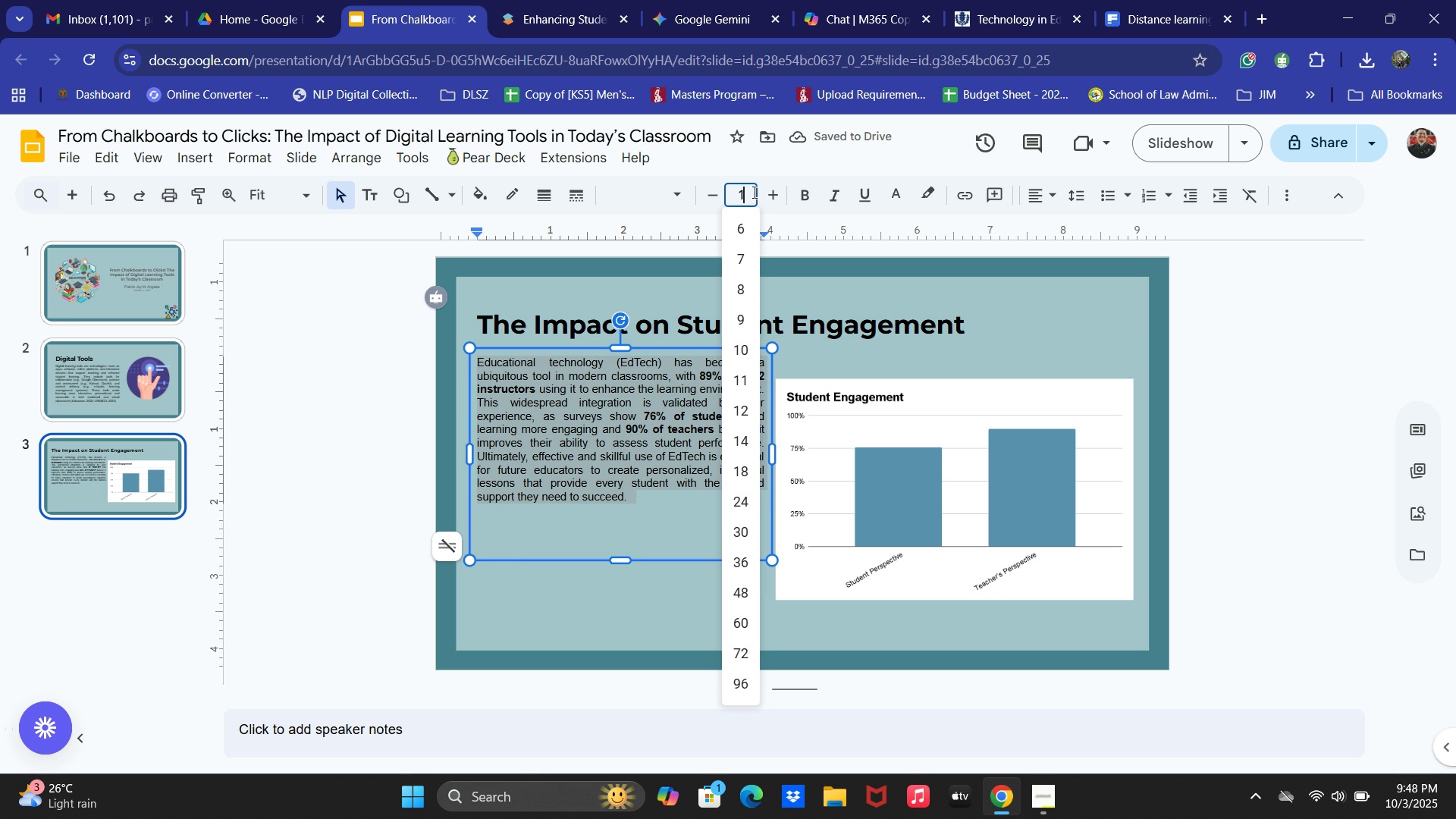 
key(Numpad5)
 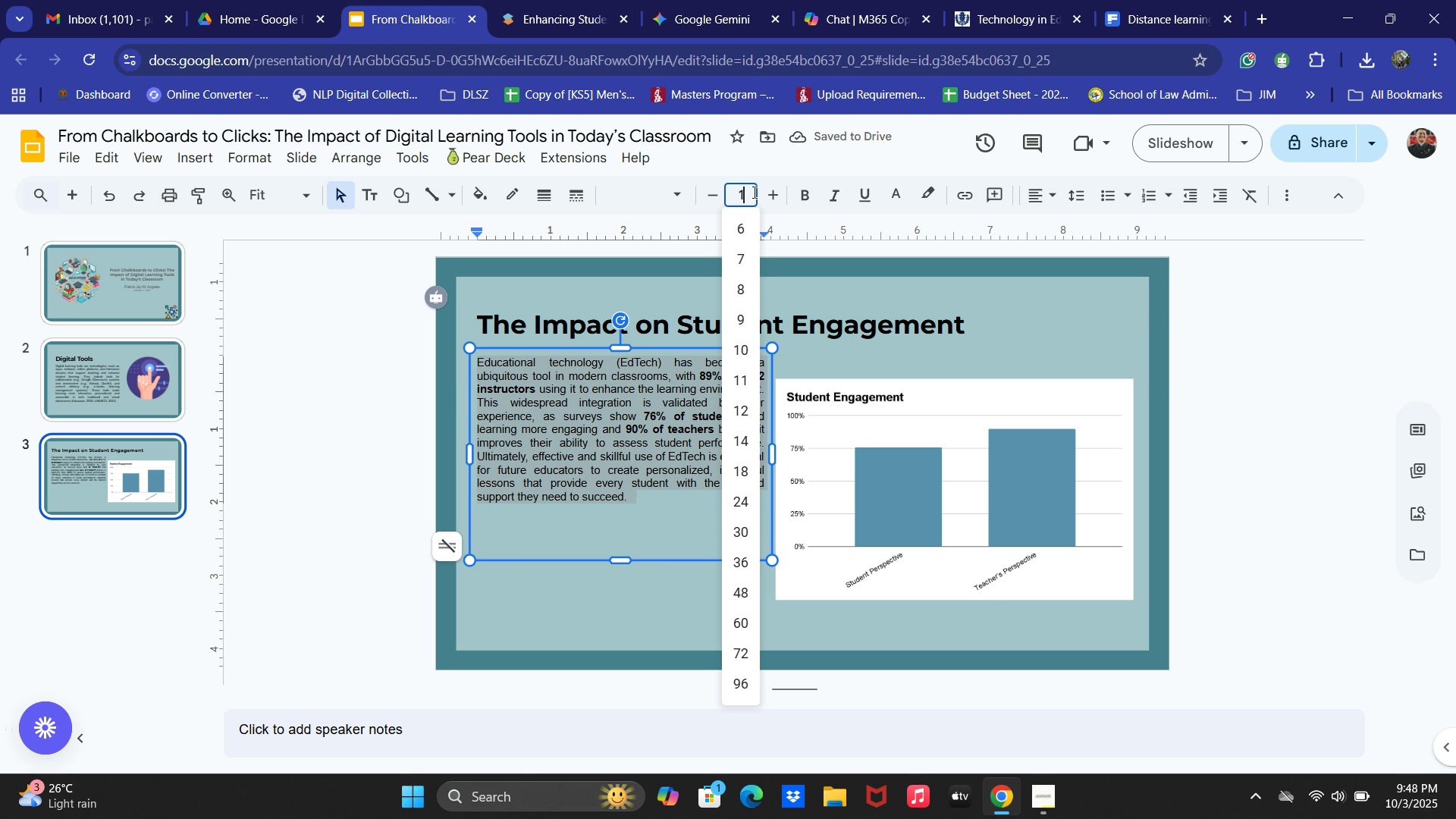 
key(NumpadEnter)
 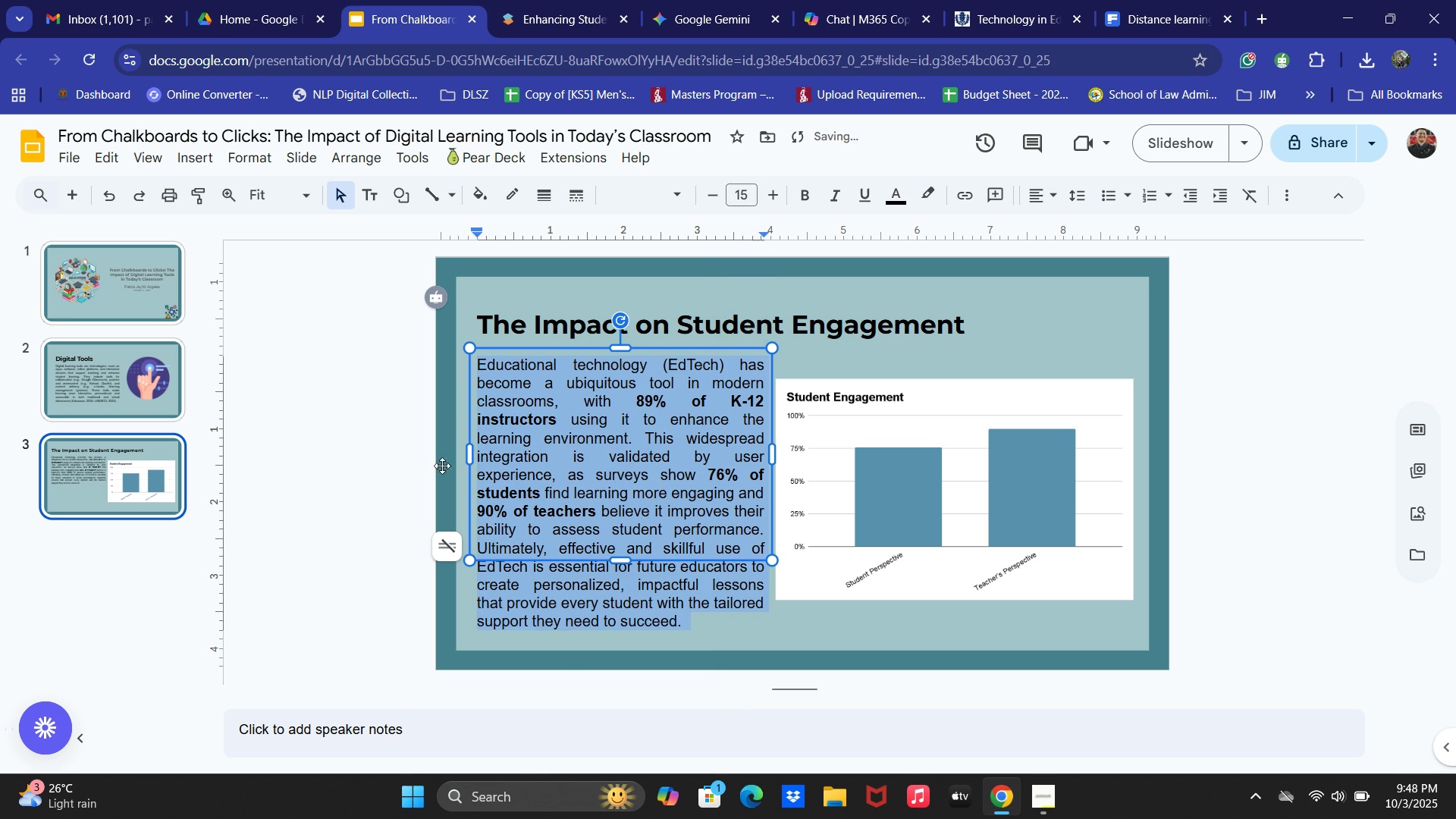 
left_click([215, 548])